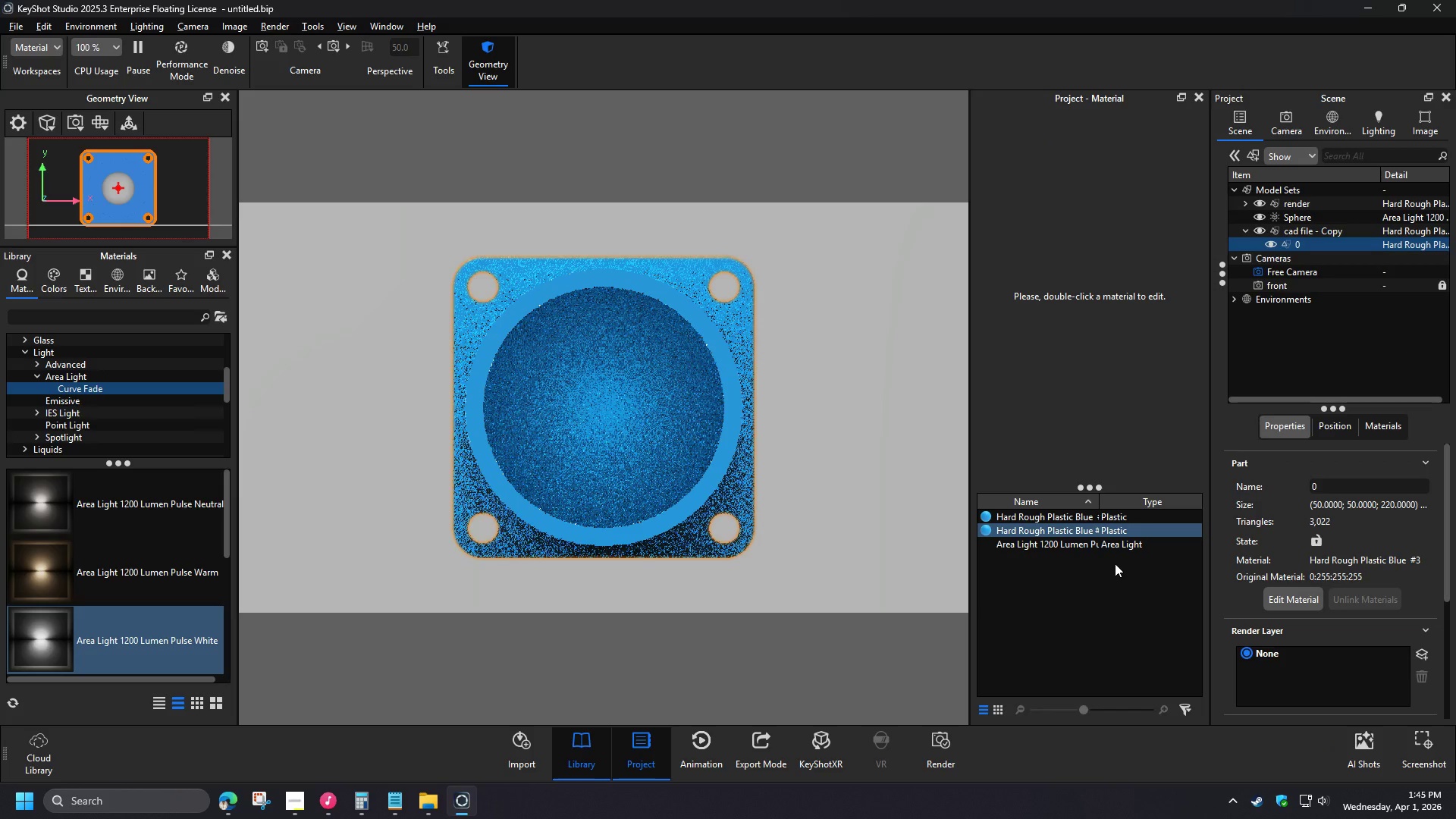 
wait(8.0)
 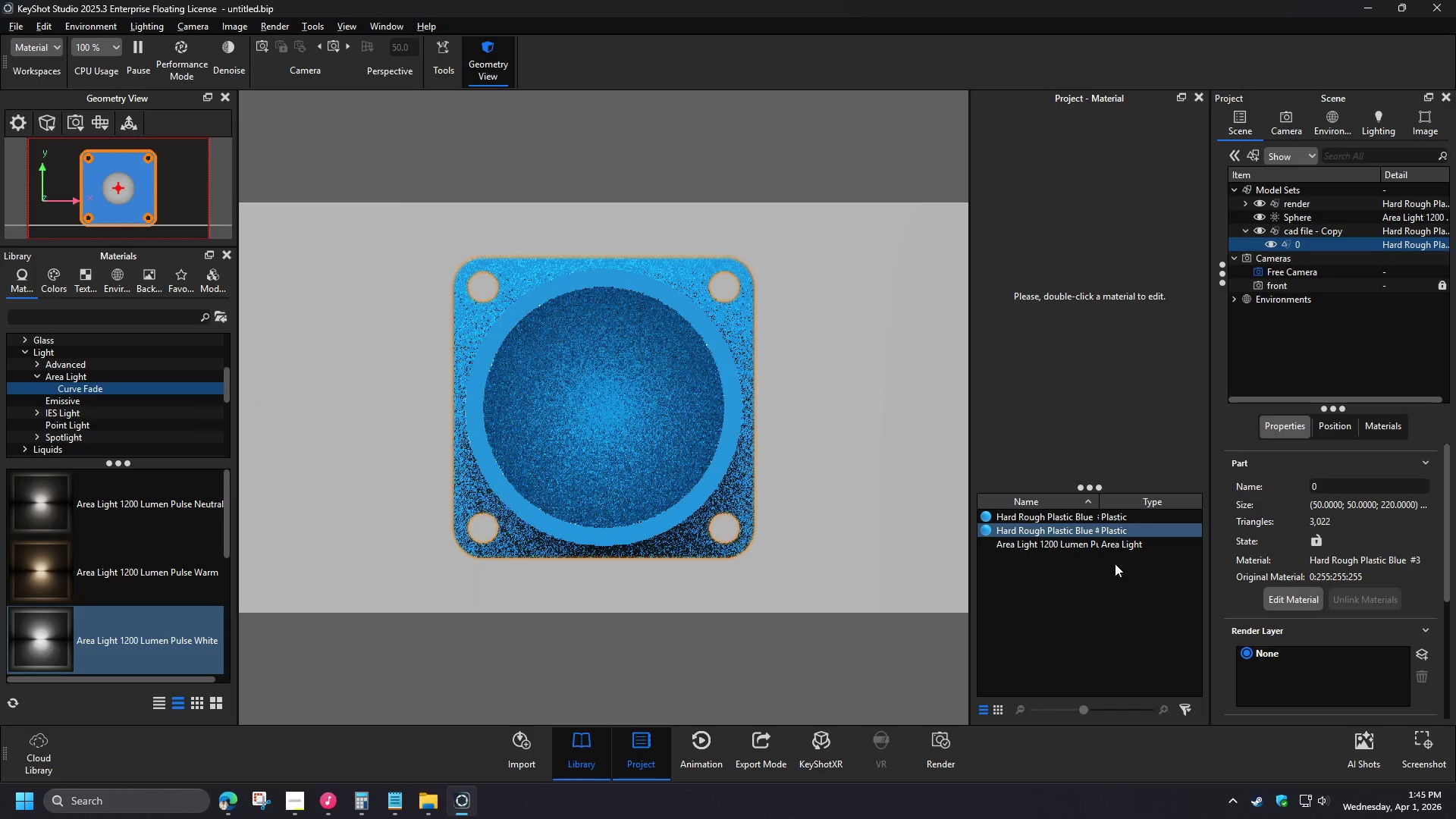 
left_click([929, 742])
 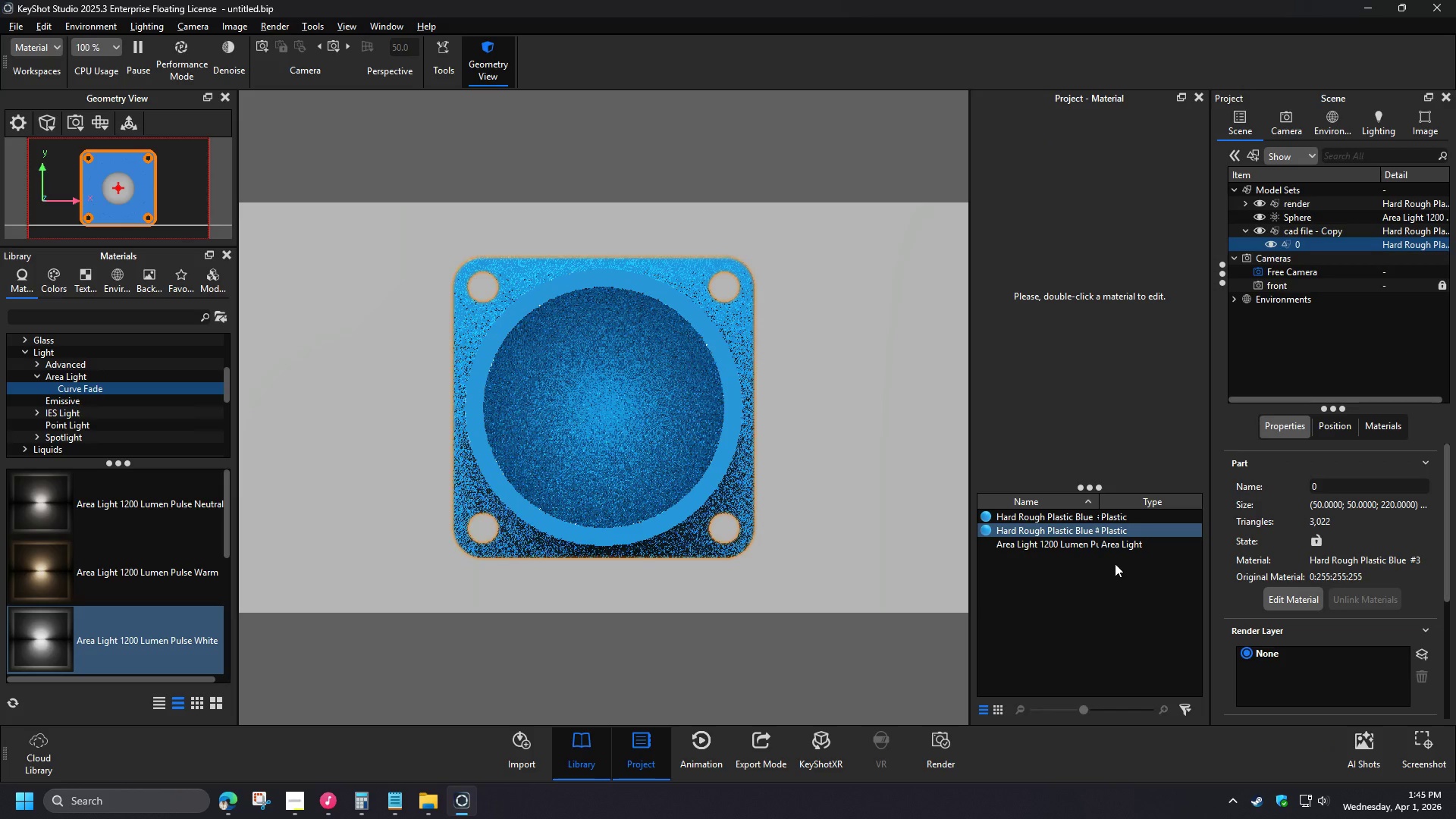 
left_click([1084, 689])
 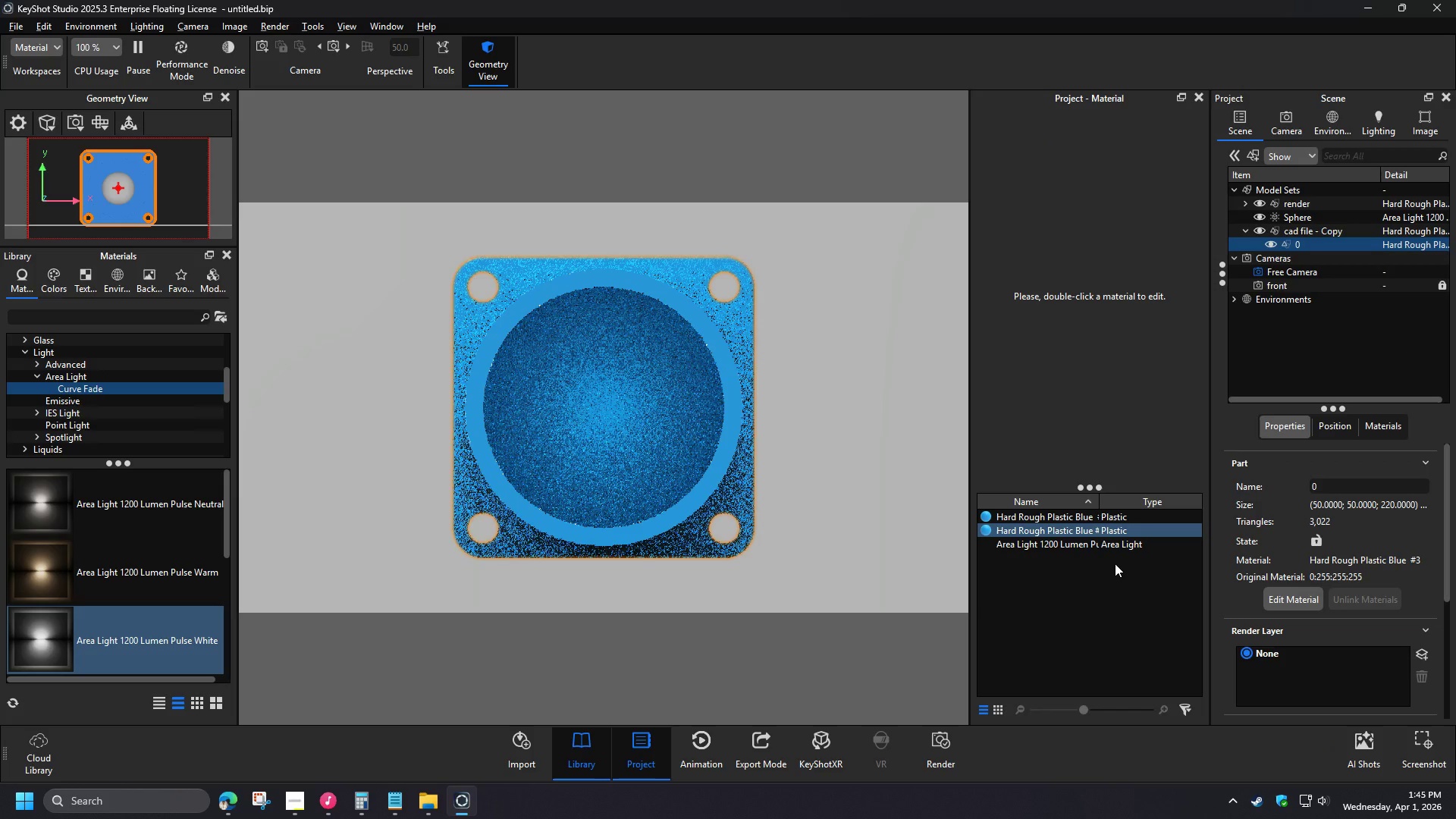 
mouse_move([921, 575])
 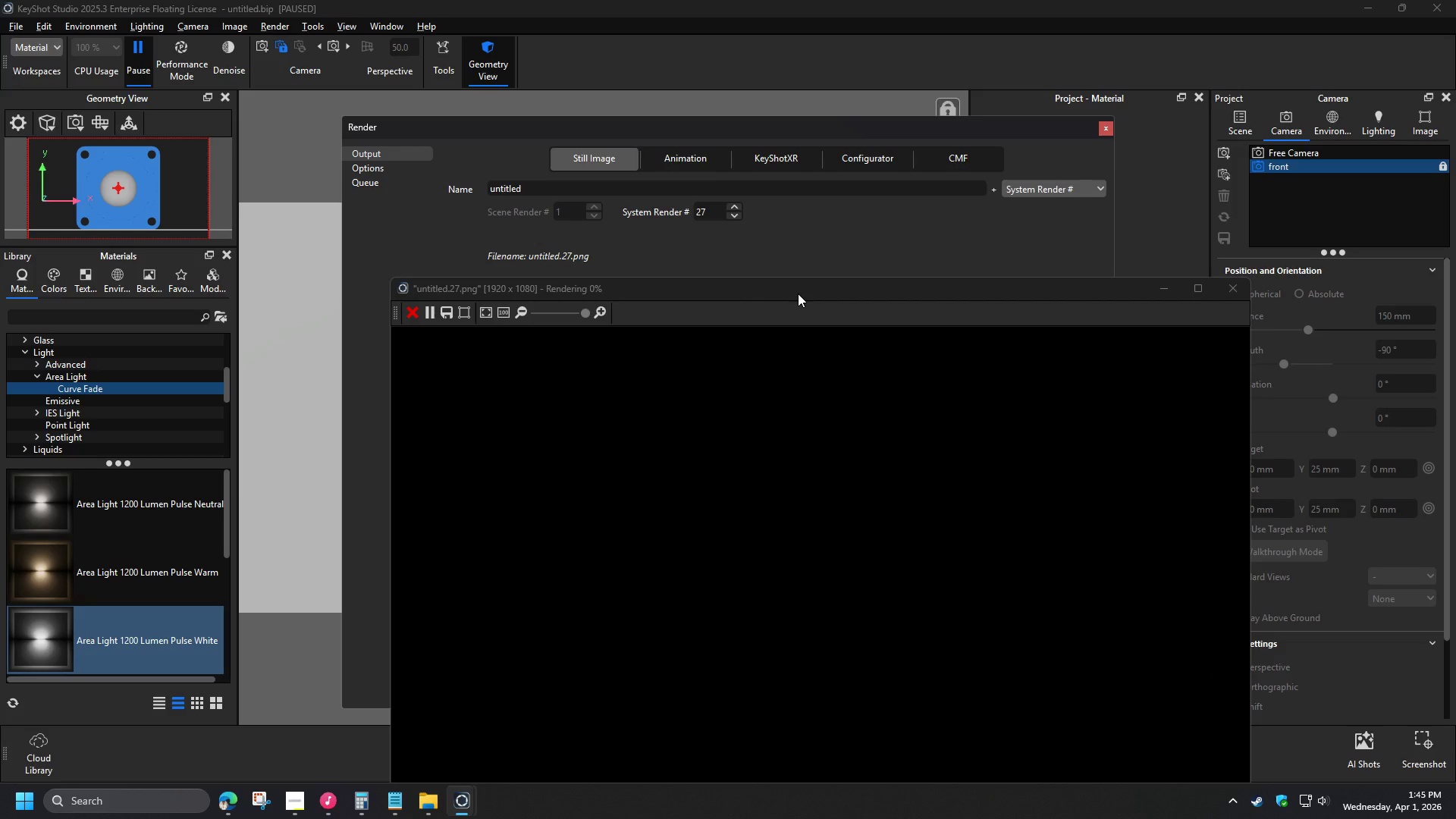 
left_click_drag(start_coordinate=[789, 287], to_coordinate=[701, 169])
 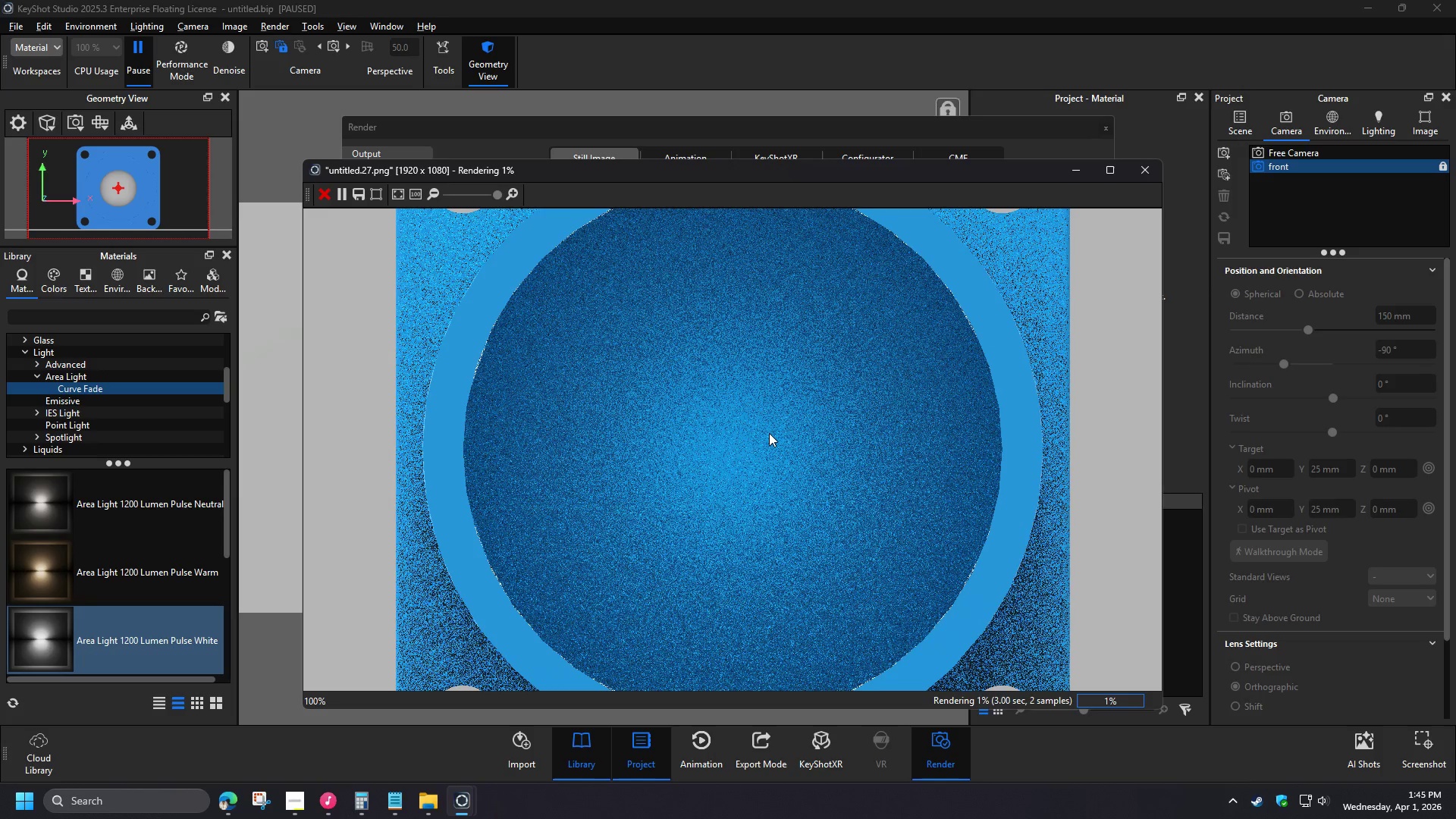 
scroll: coordinate [776, 448], scroll_direction: down, amount: 7.0
 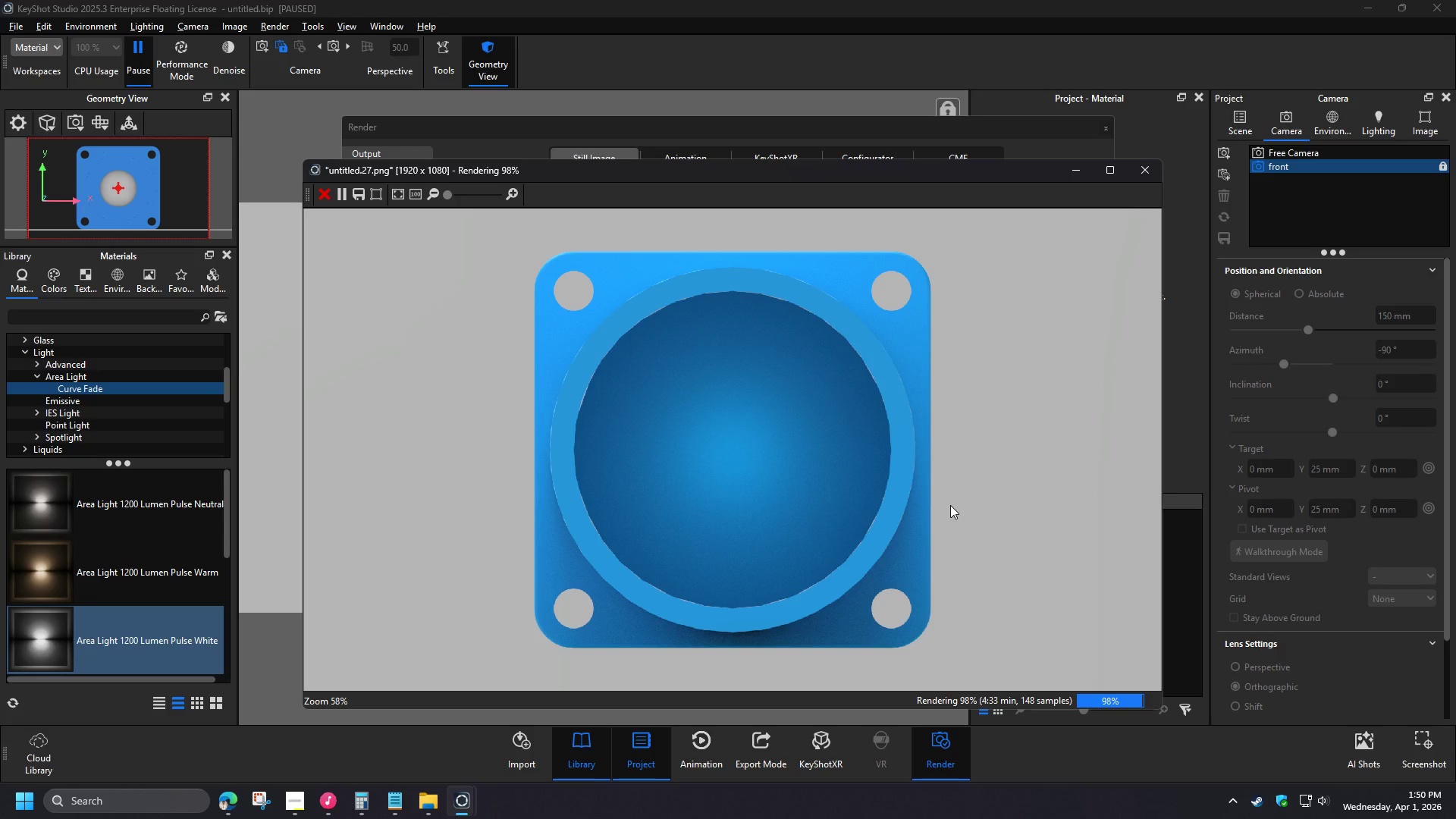 
wait(276.65)
 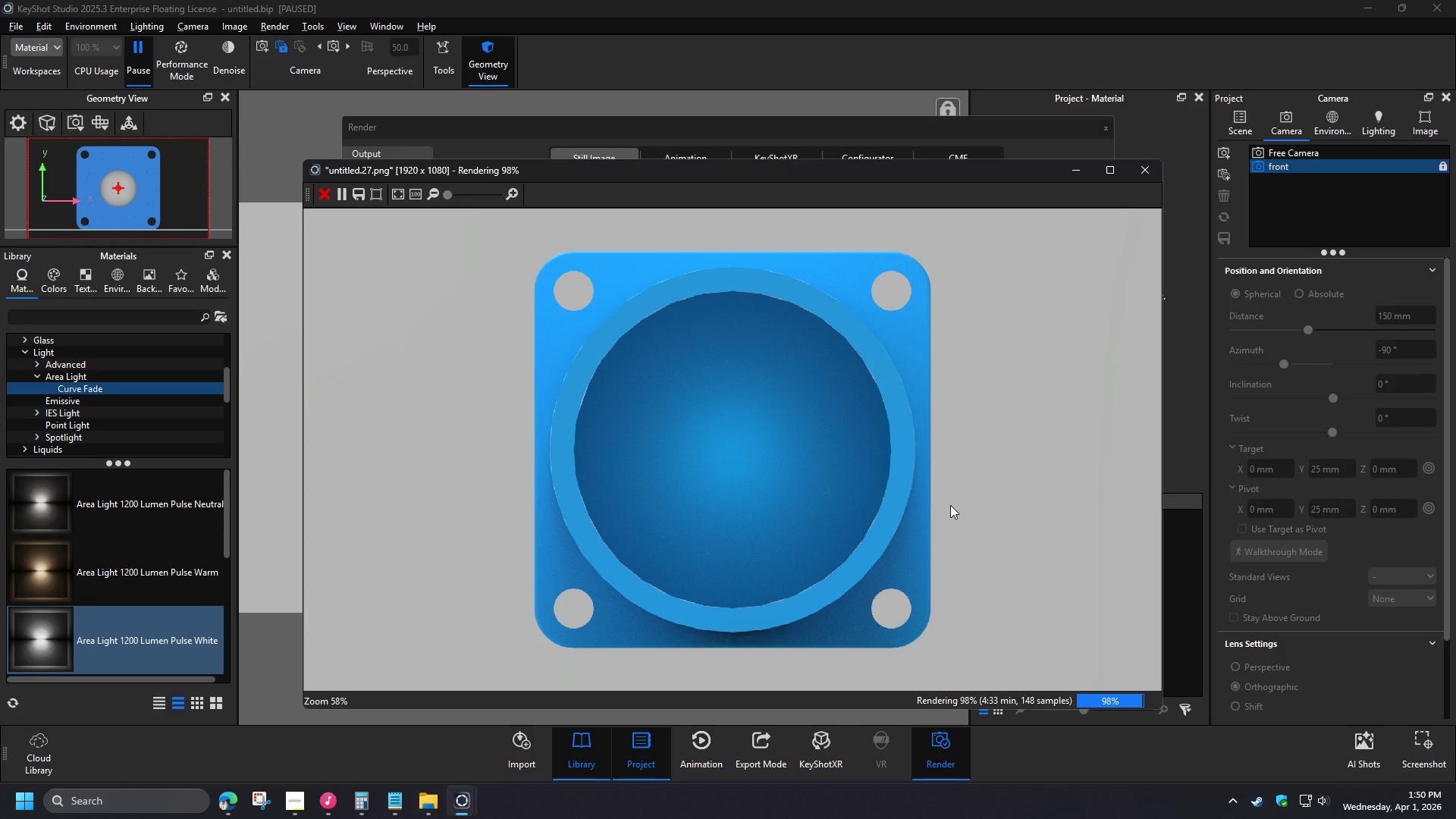 
left_click([325, 193])
 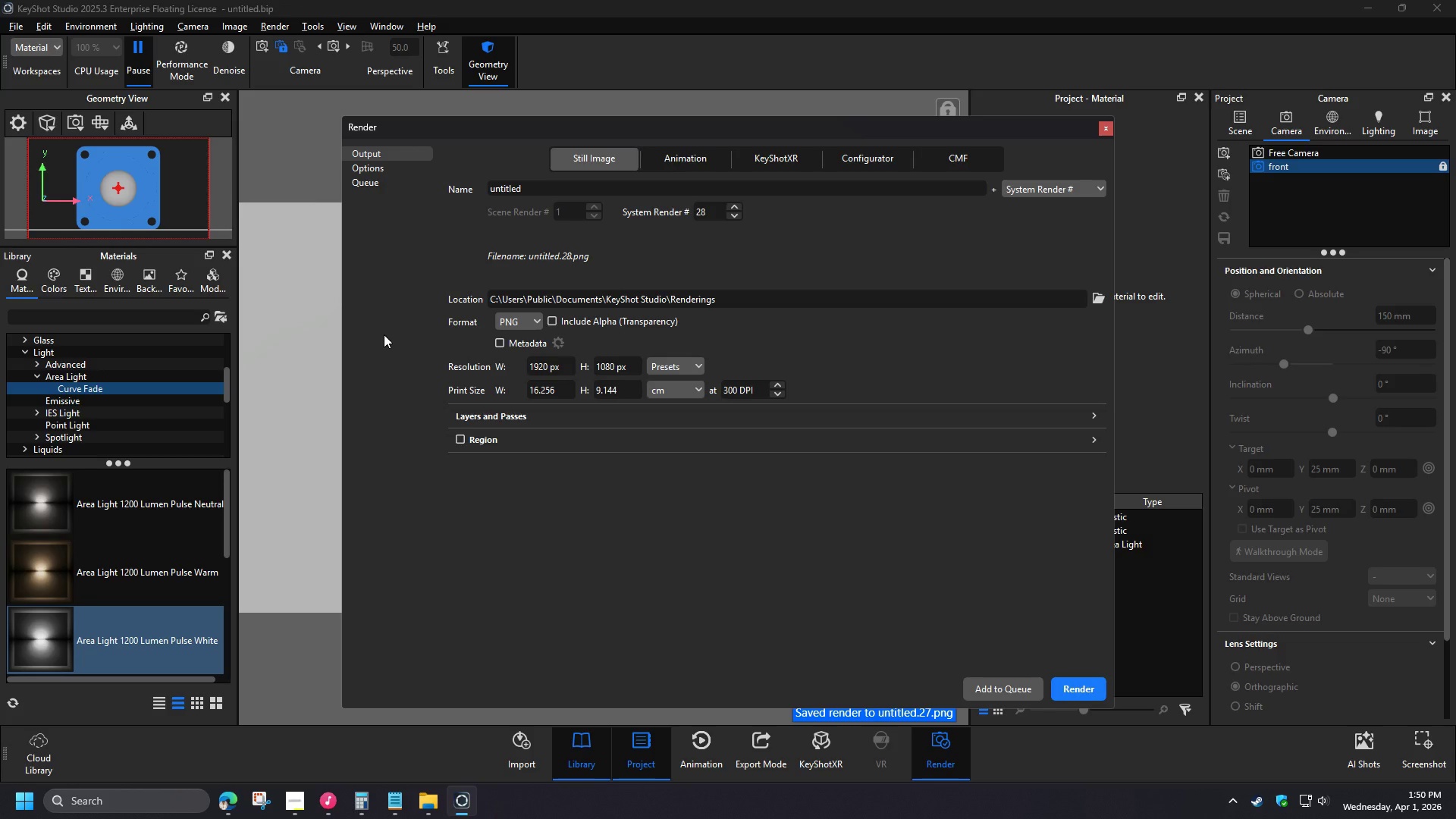 
left_click([435, 811])
 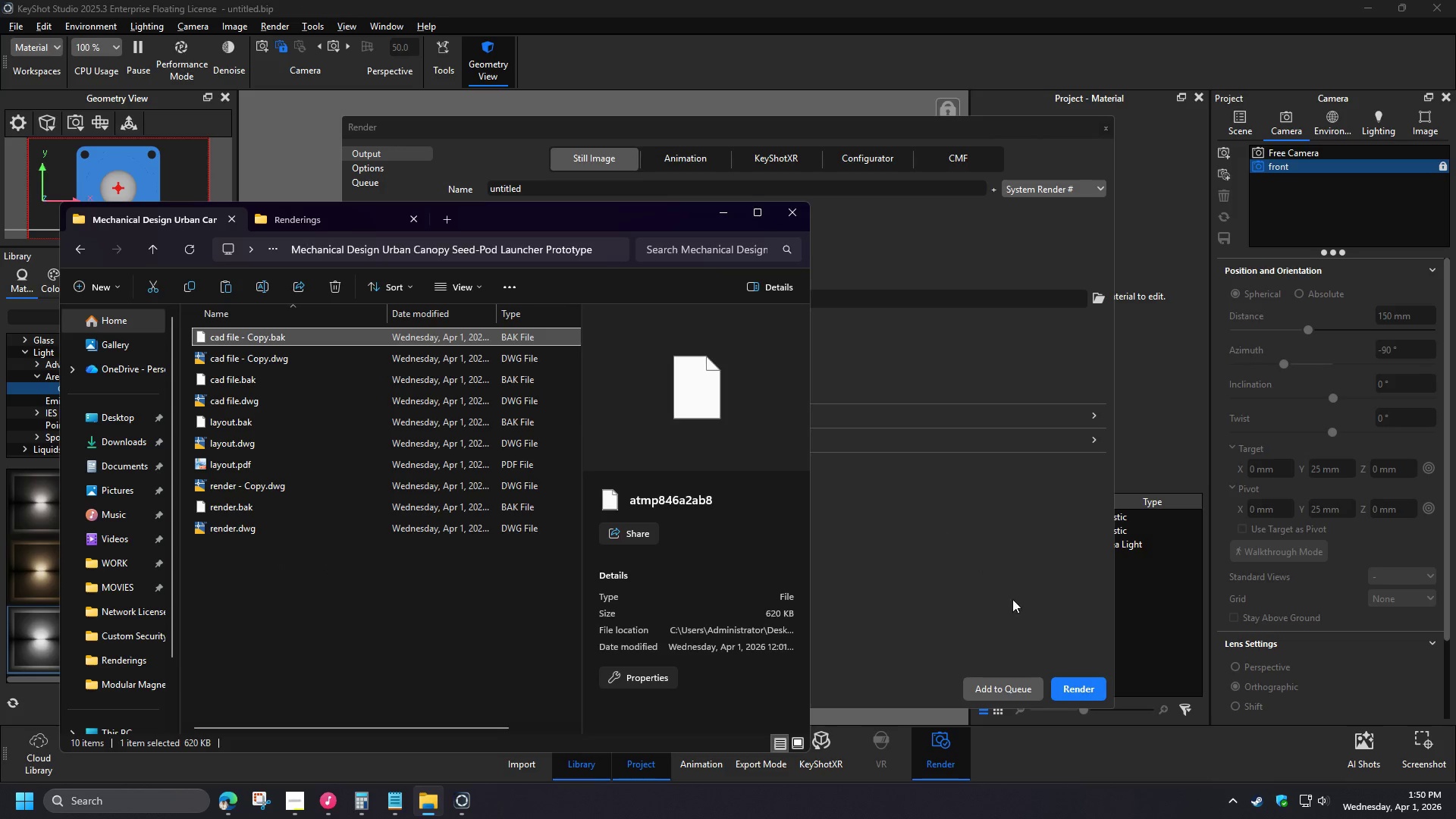 
left_click([1107, 127])
 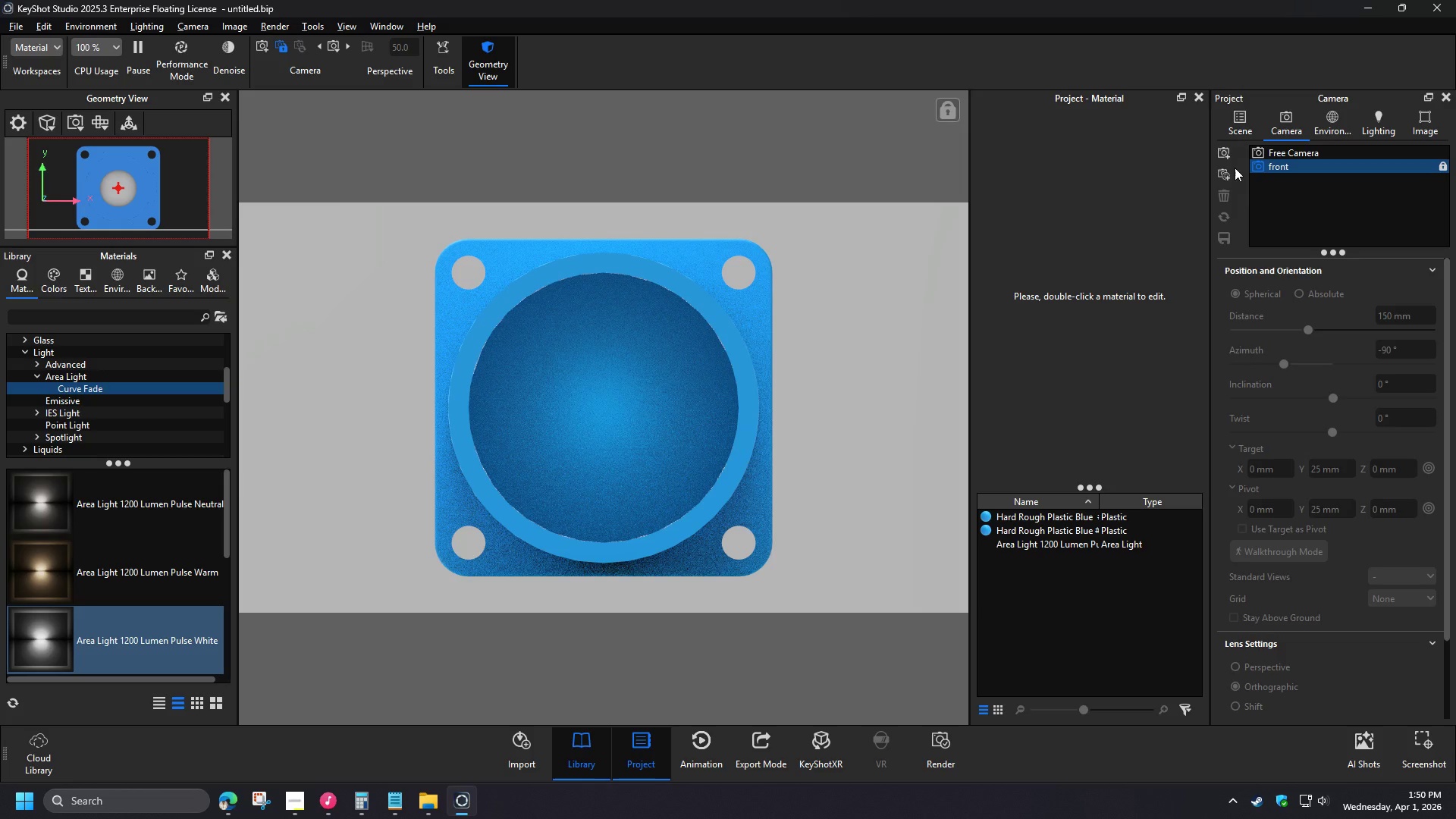 
right_click([1298, 172])
 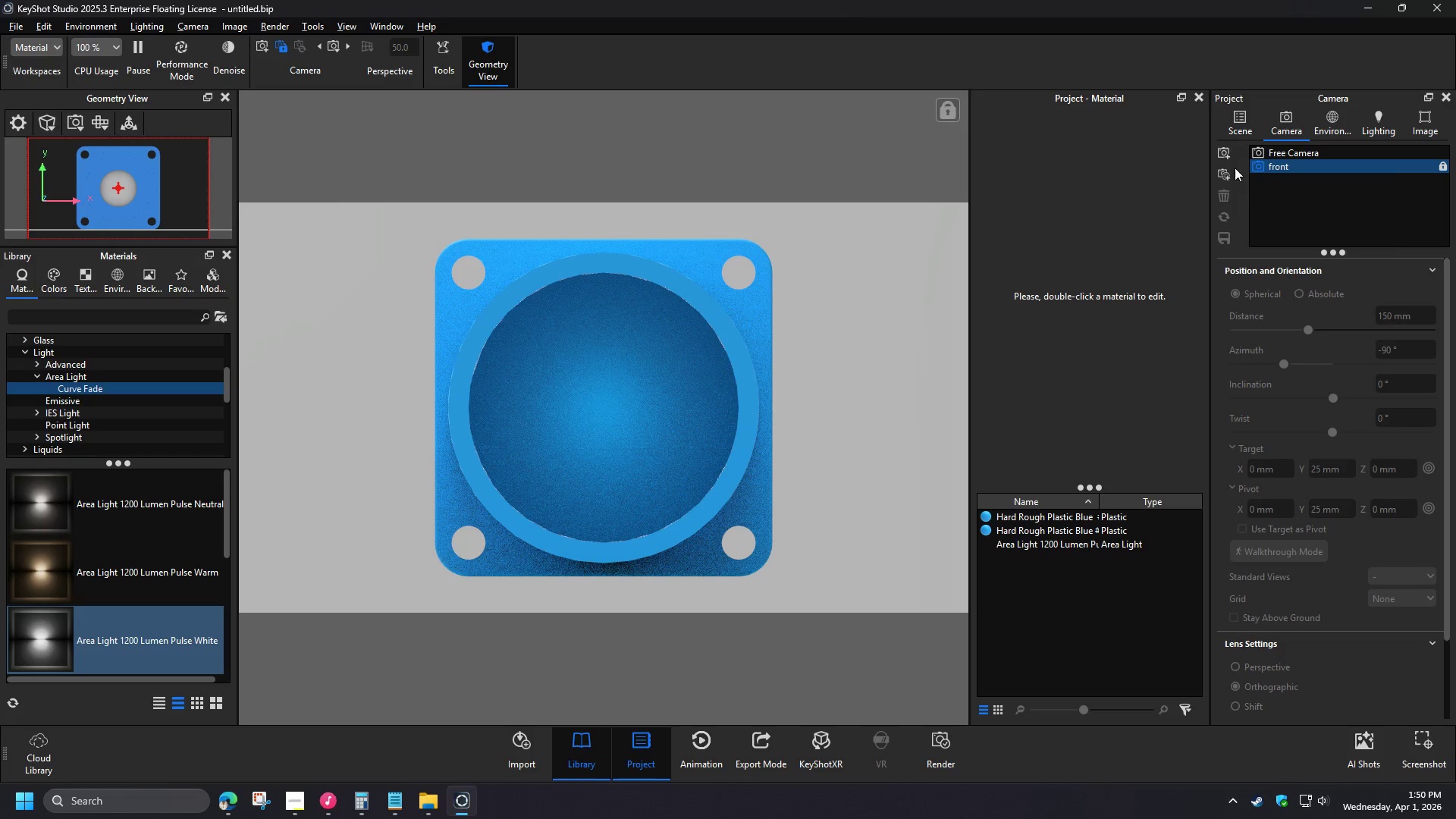 
left_click([1225, 151])
 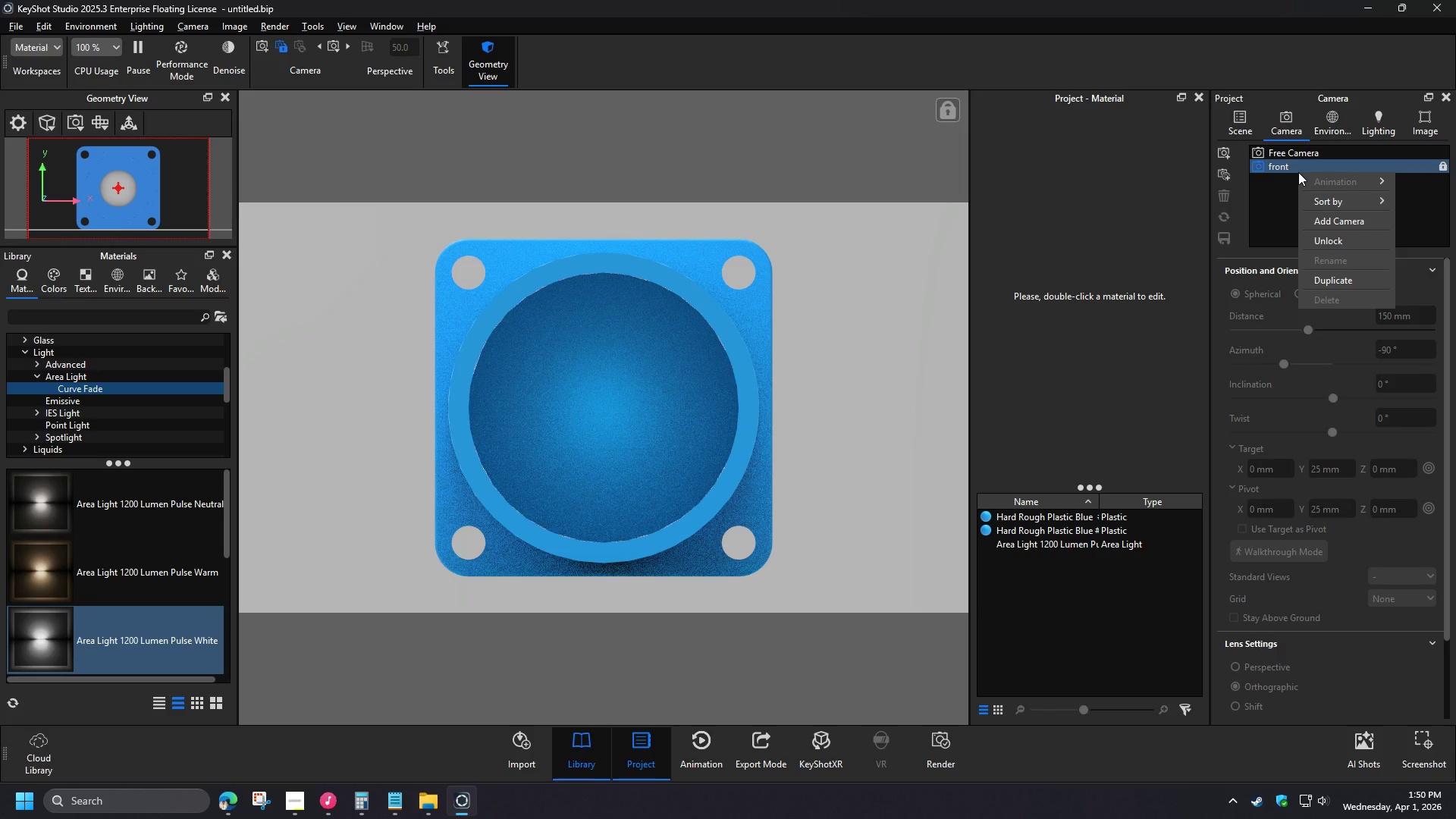 
left_click([303, 805])